 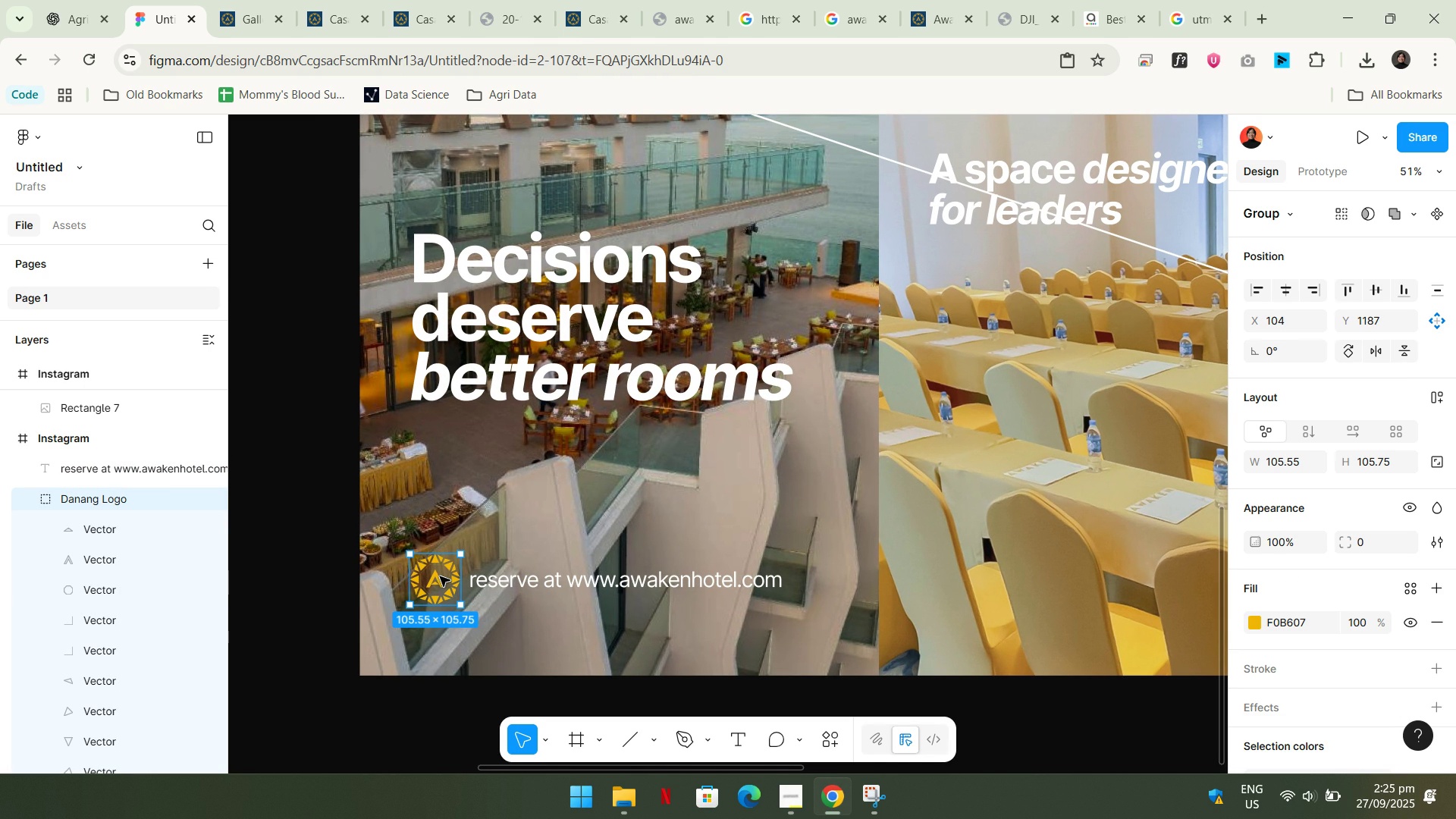 
key(K)
 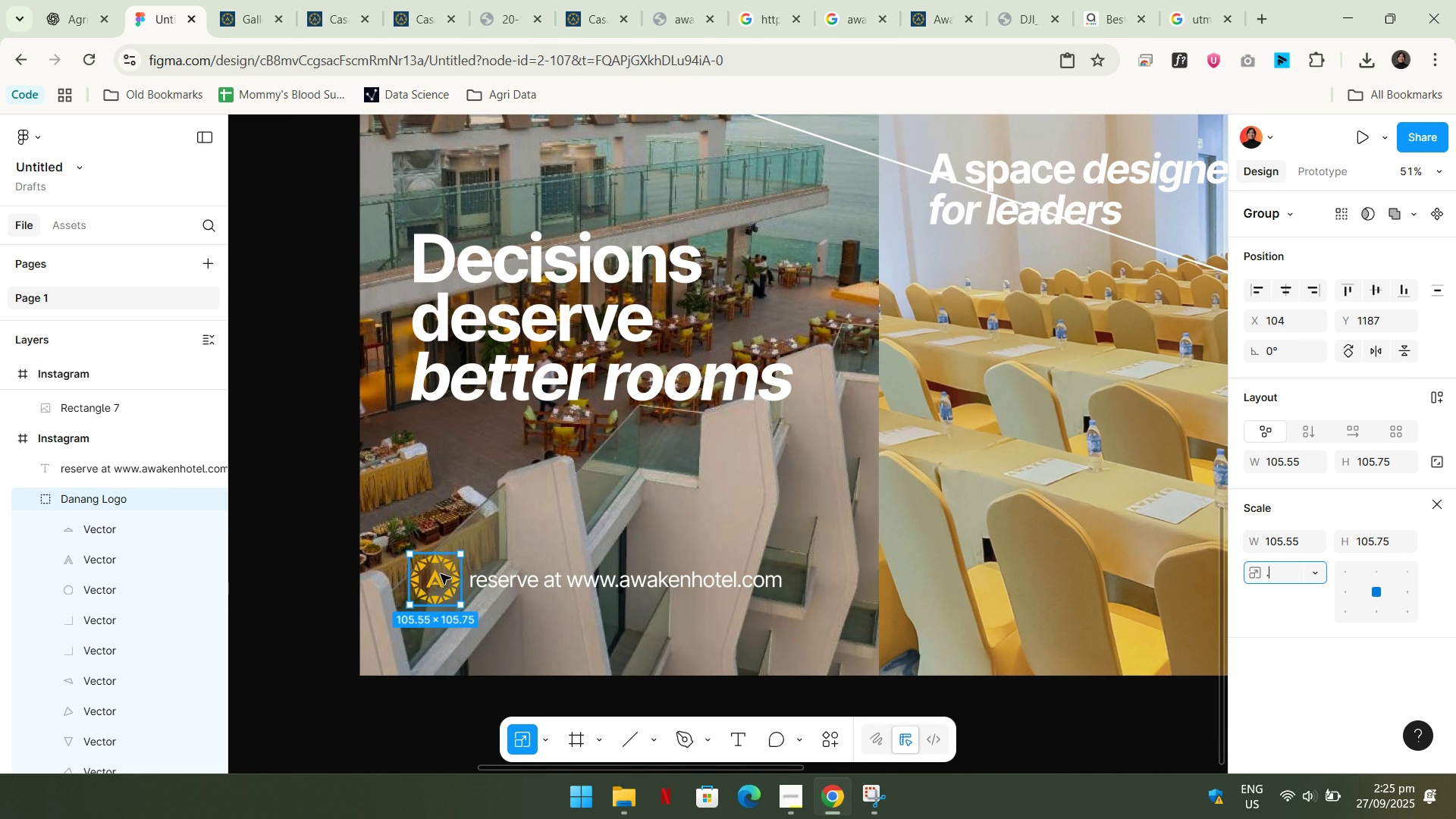 
key(NumpadDecimal)
 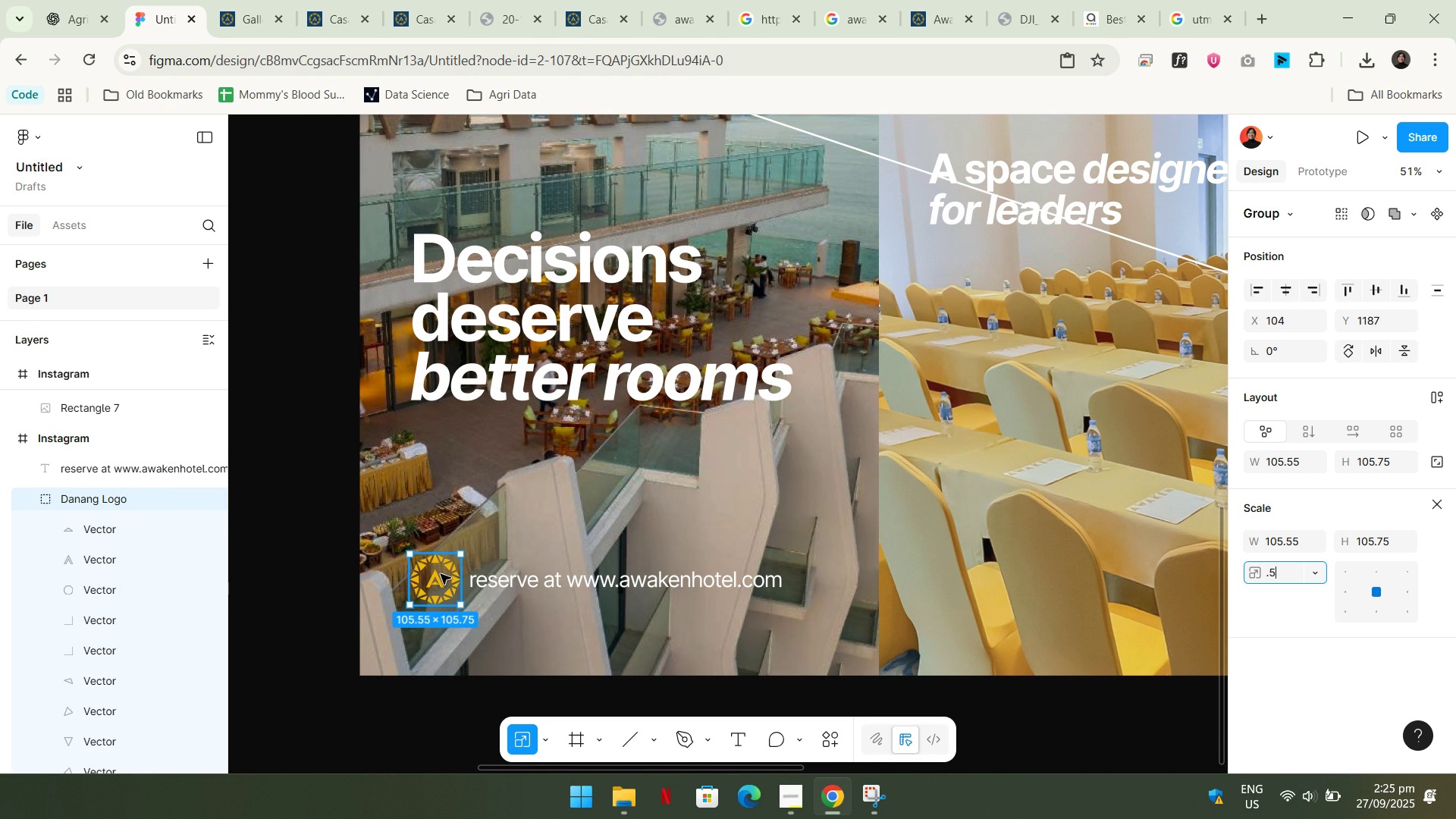 
key(Numpad5)
 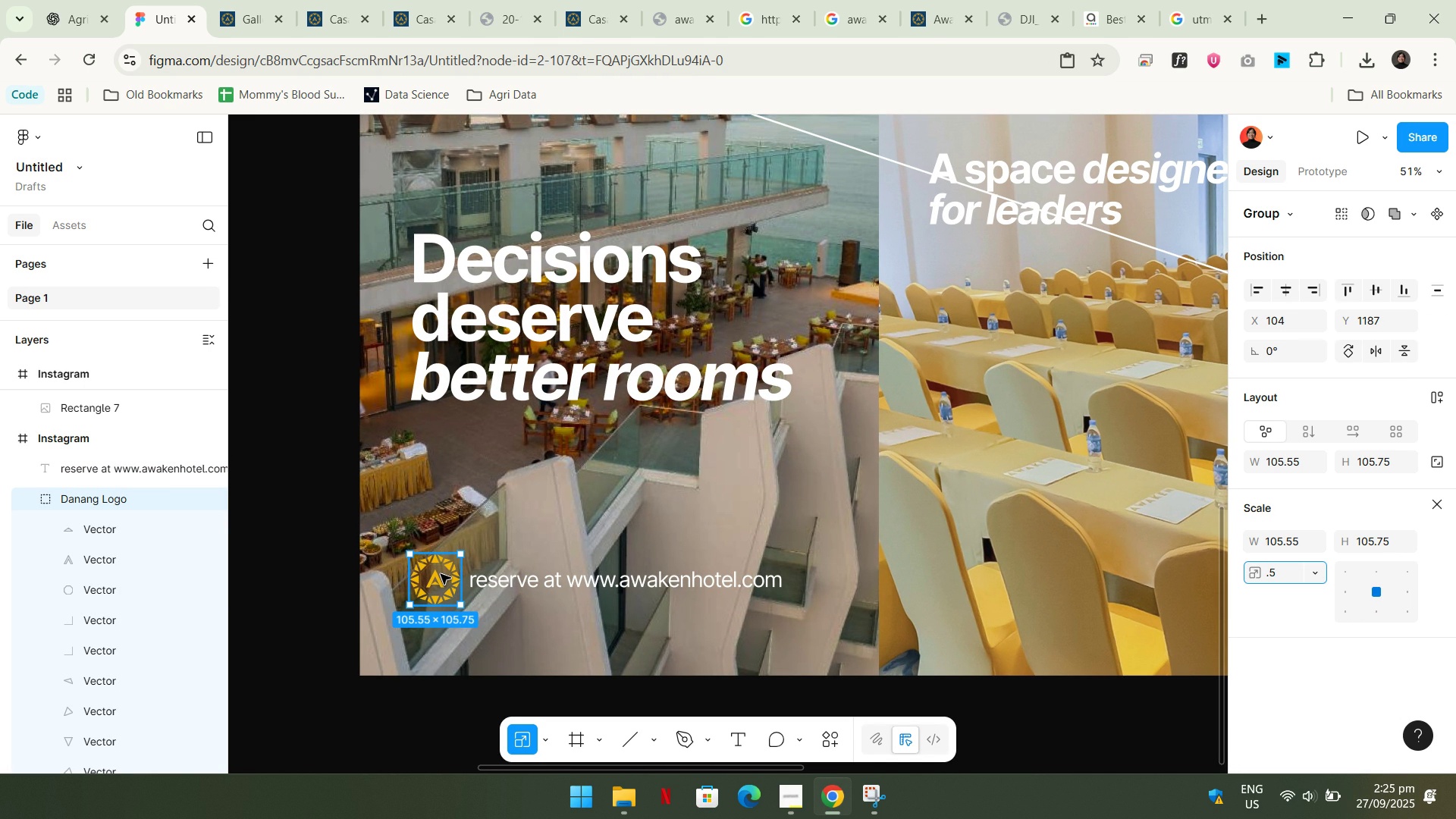 
key(NumpadEnter)
 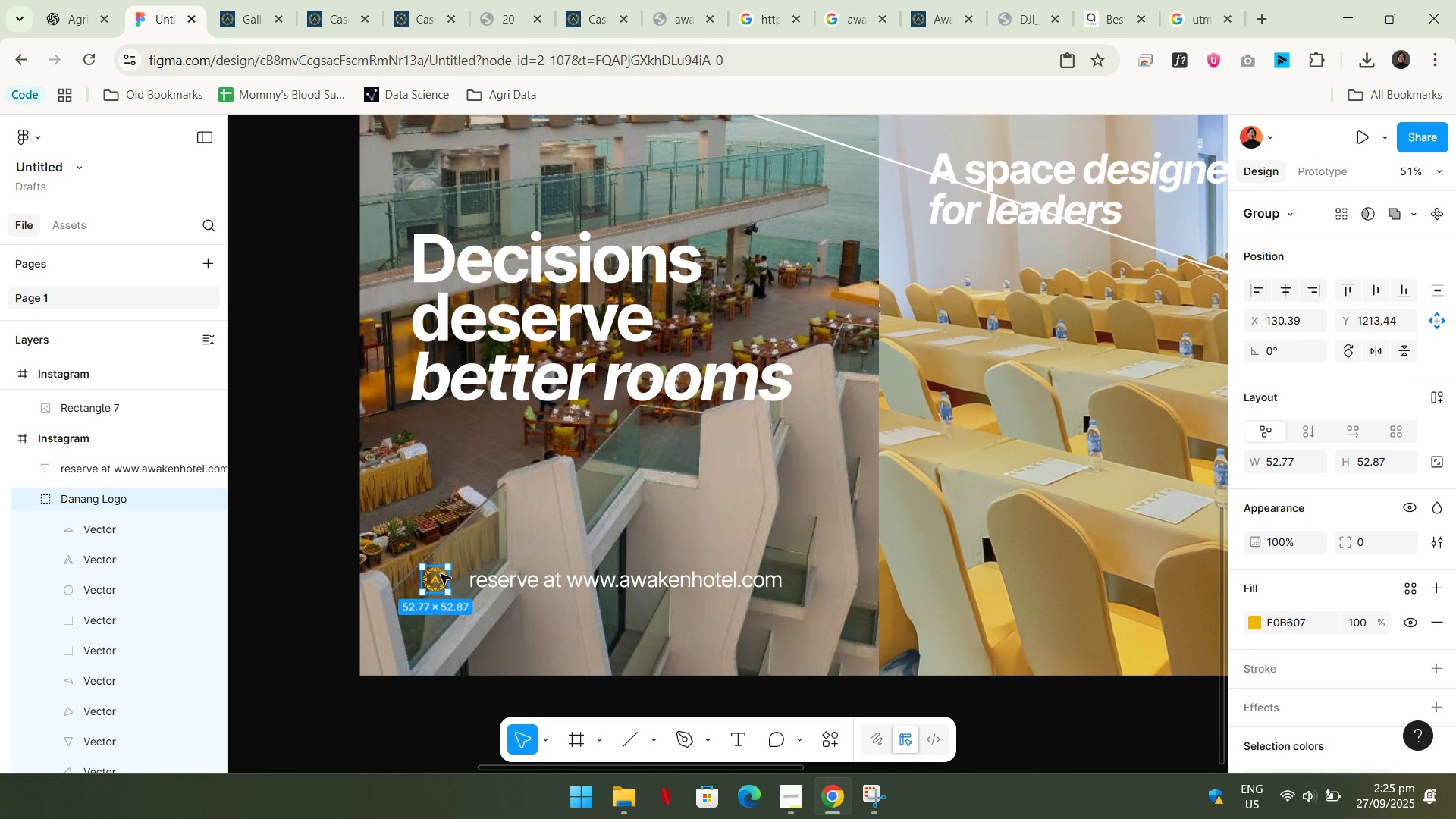 
key(Semicolon)
 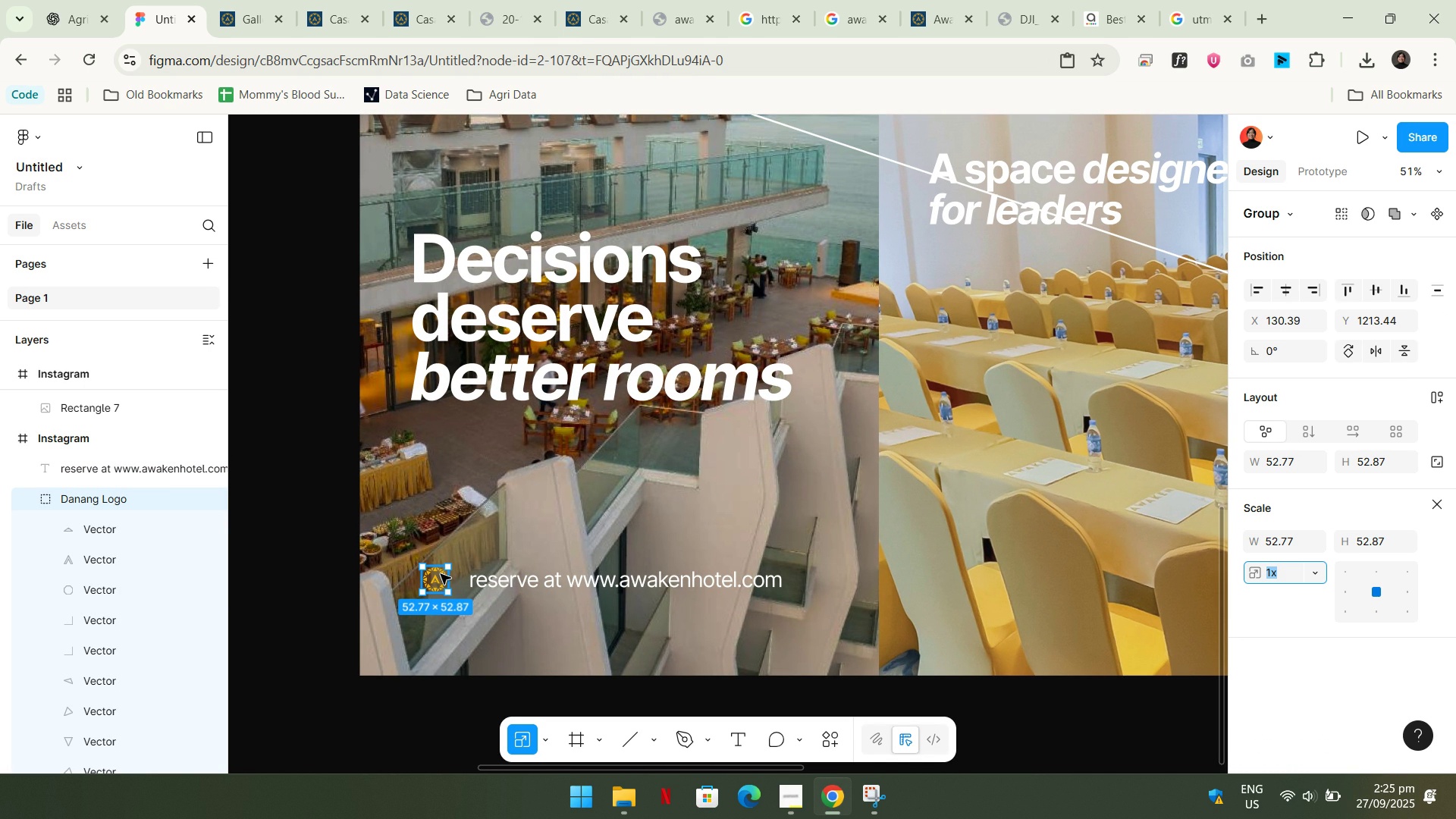 
key(K)
 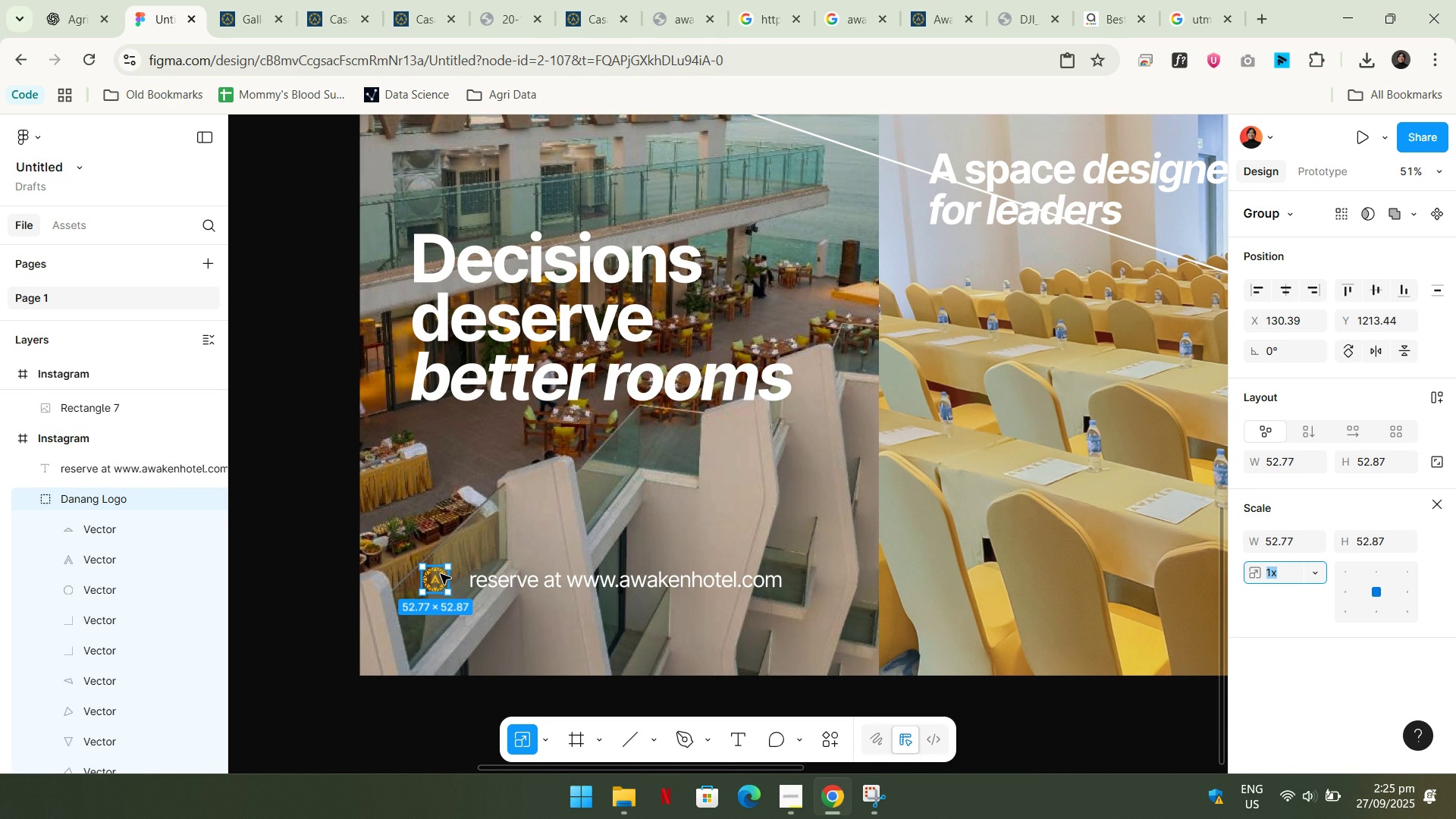 
key(Numpad1)
 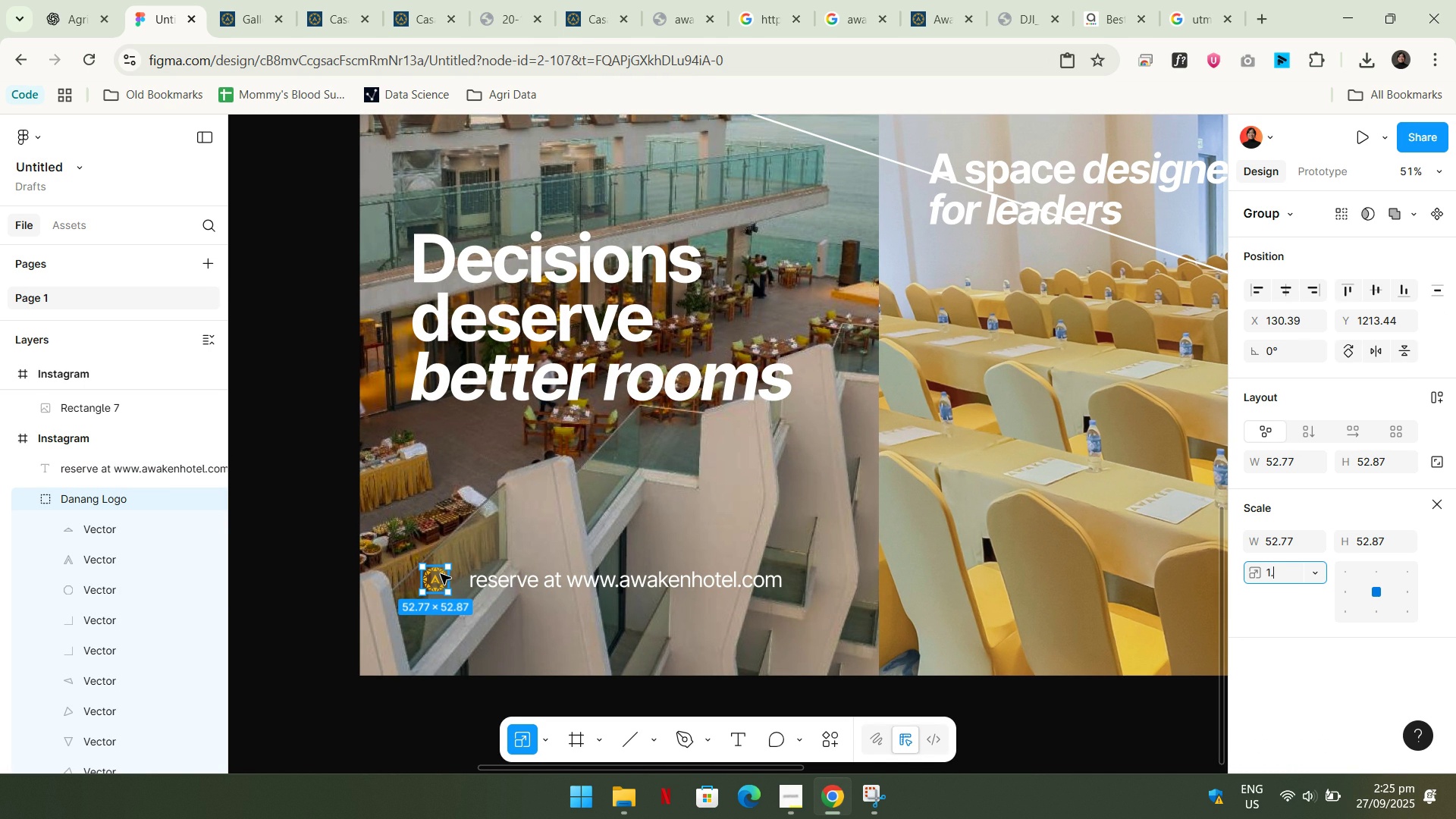 
key(NumpadDecimal)
 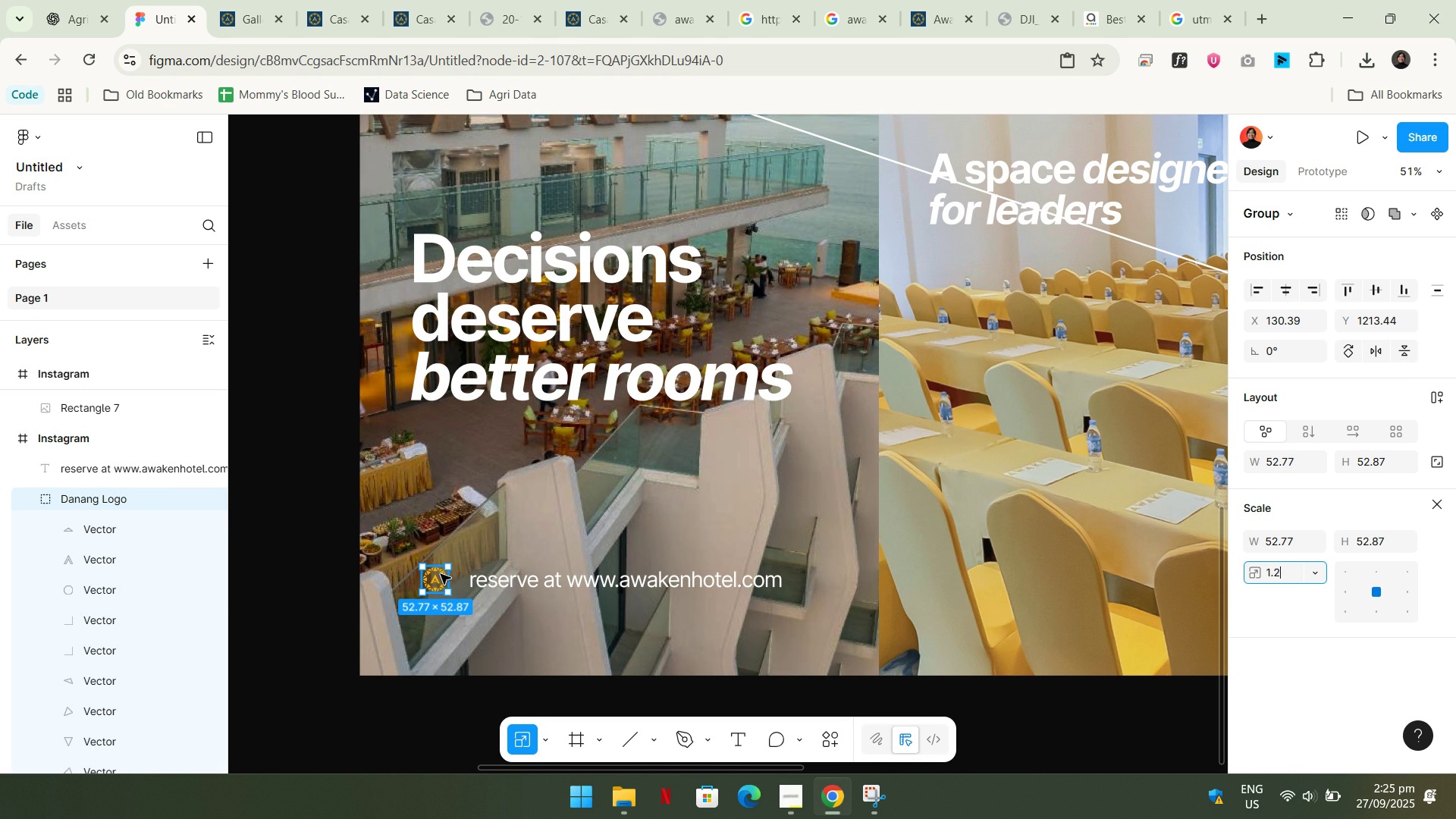 
key(Numpad2)
 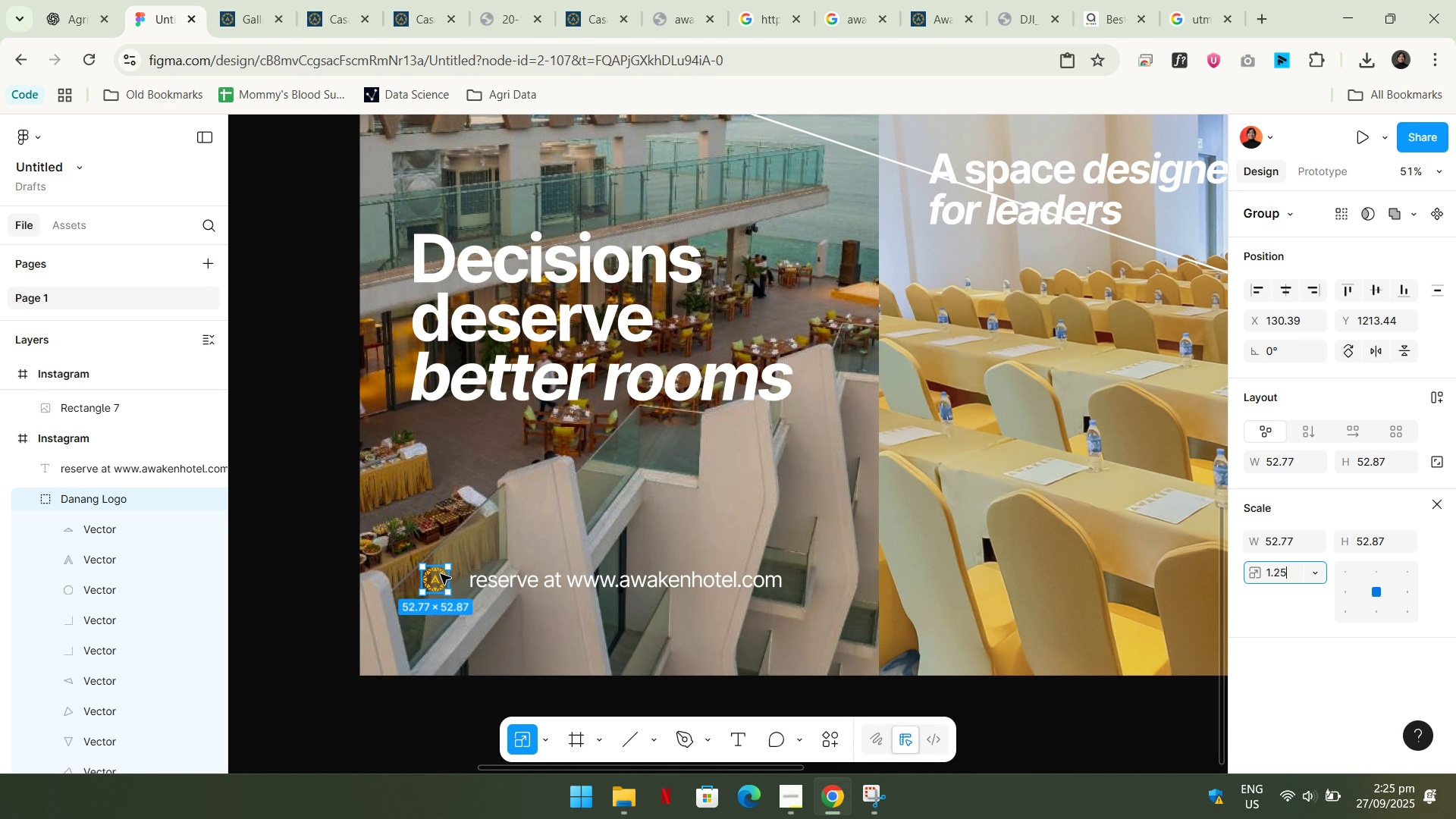 
key(Numpad5)
 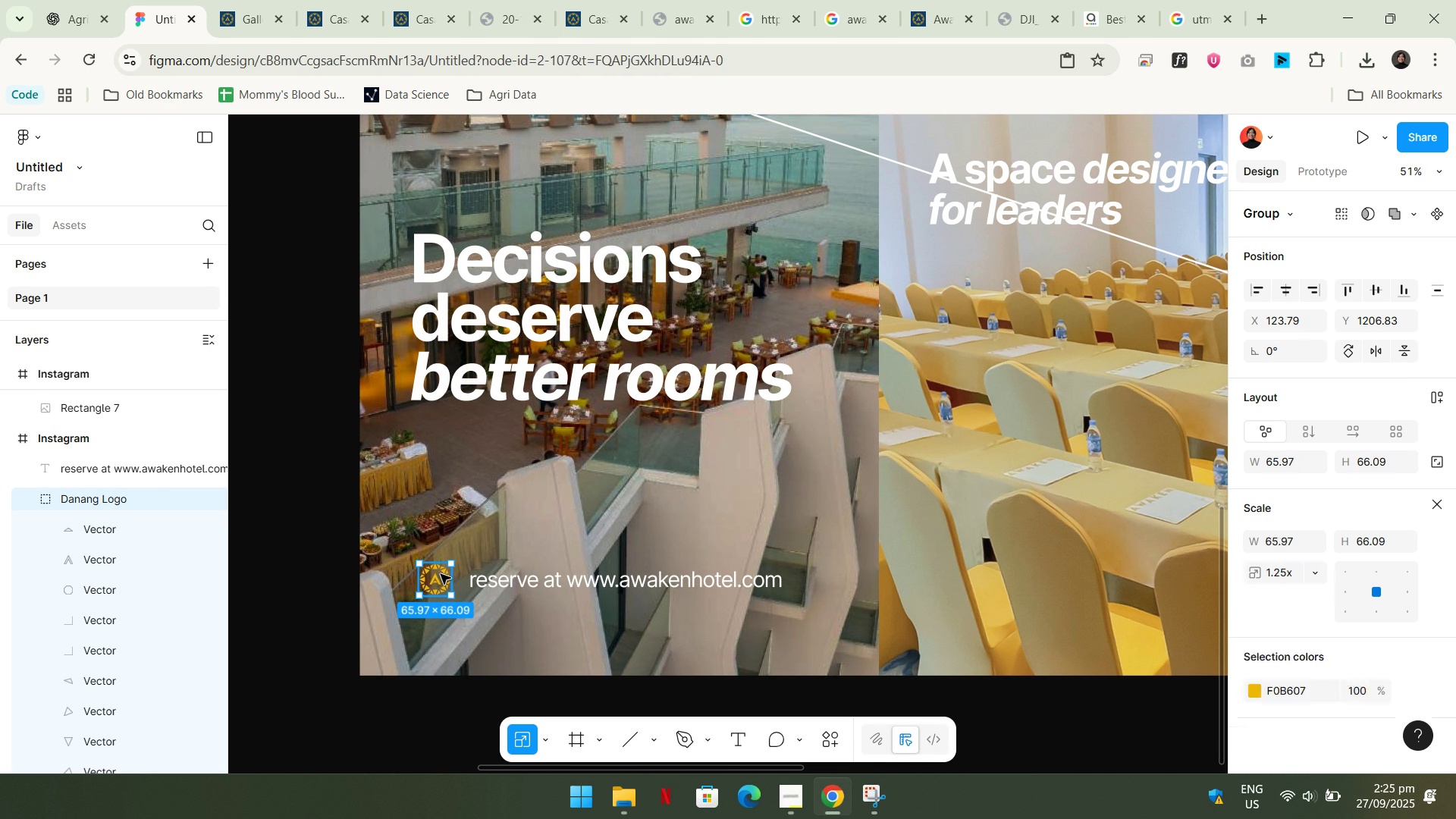 
key(NumpadEnter)
 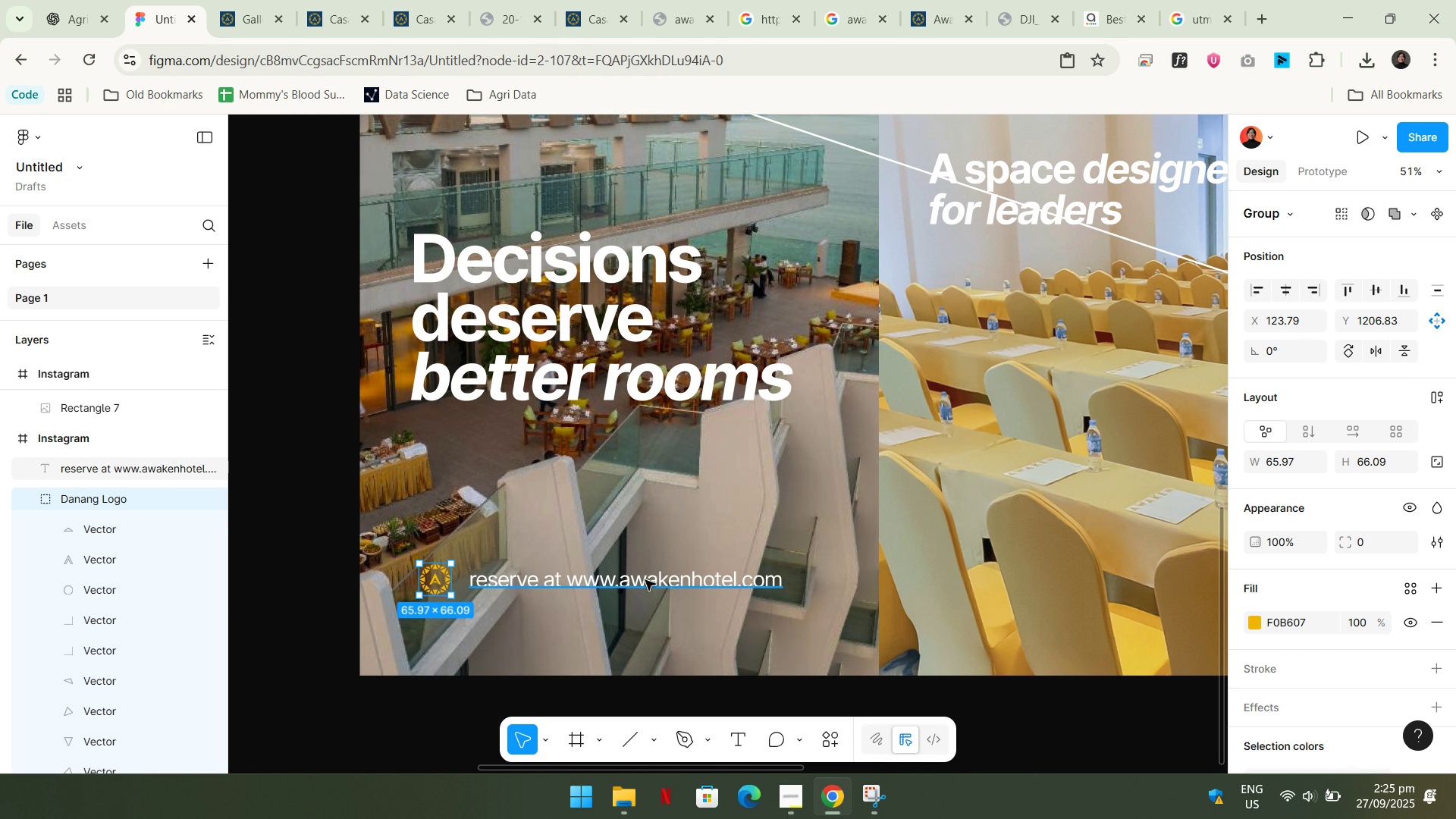 
left_click([657, 576])
 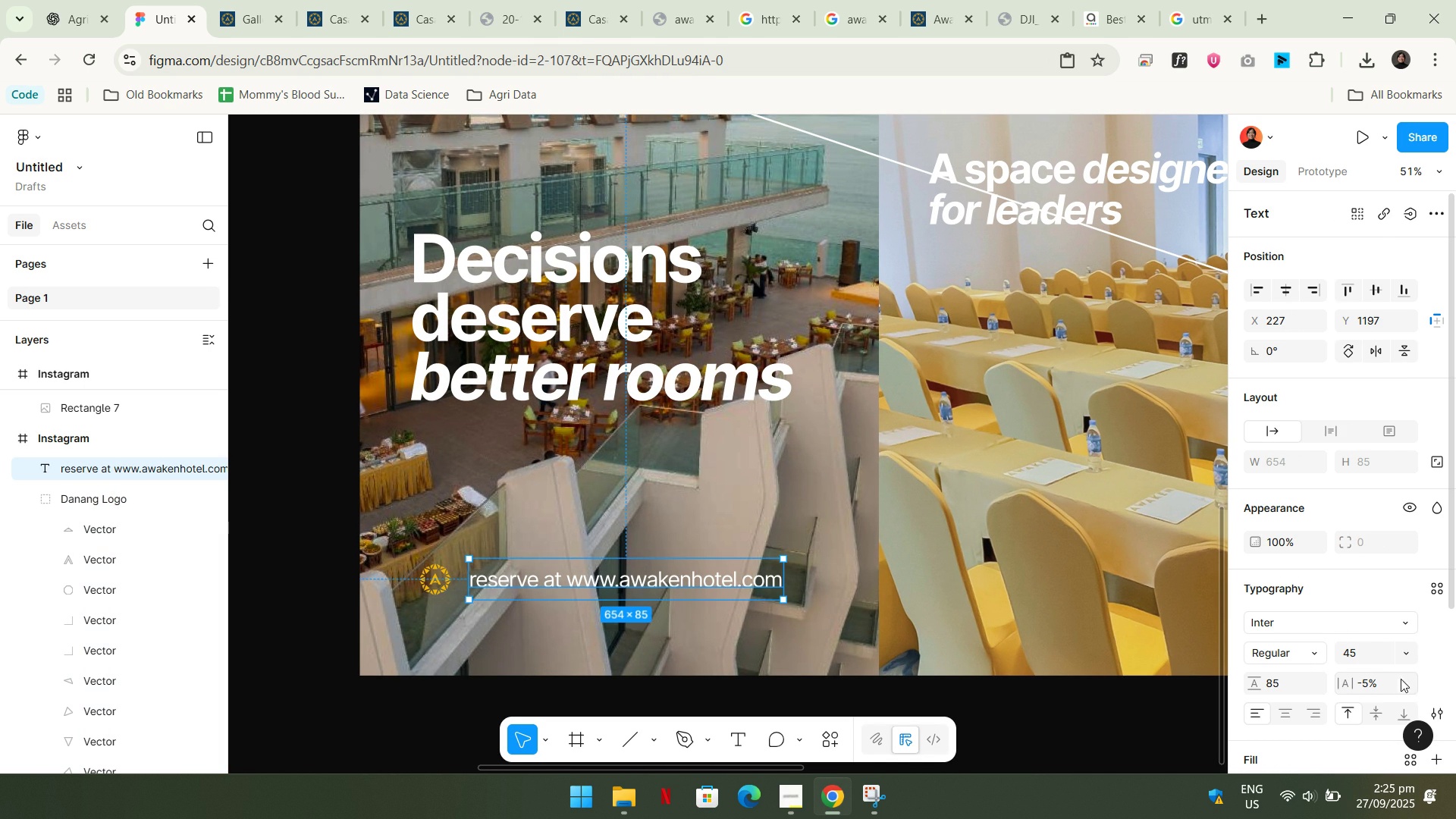 
left_click([1393, 679])
 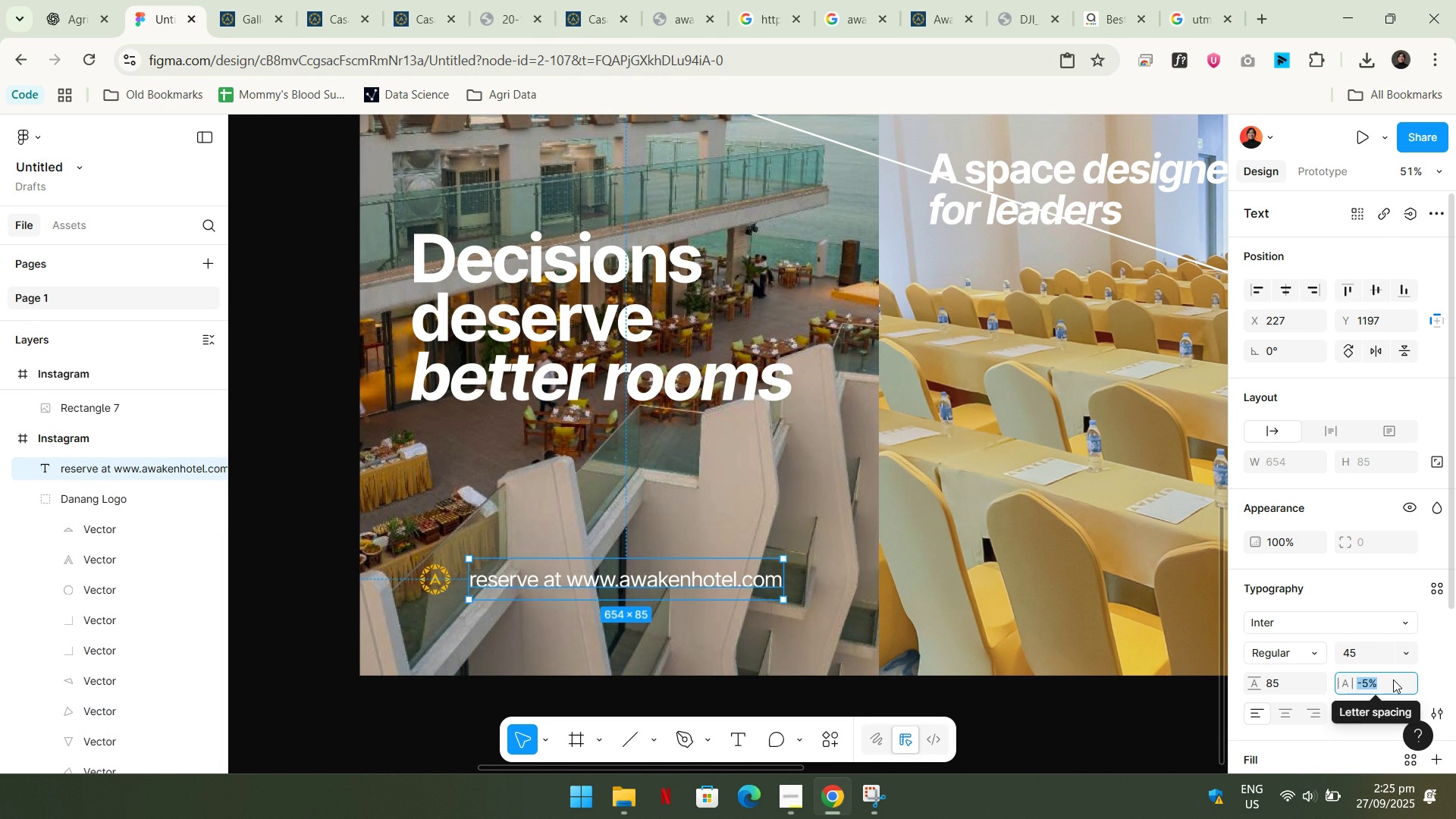 
key(NumpadSubtract)
 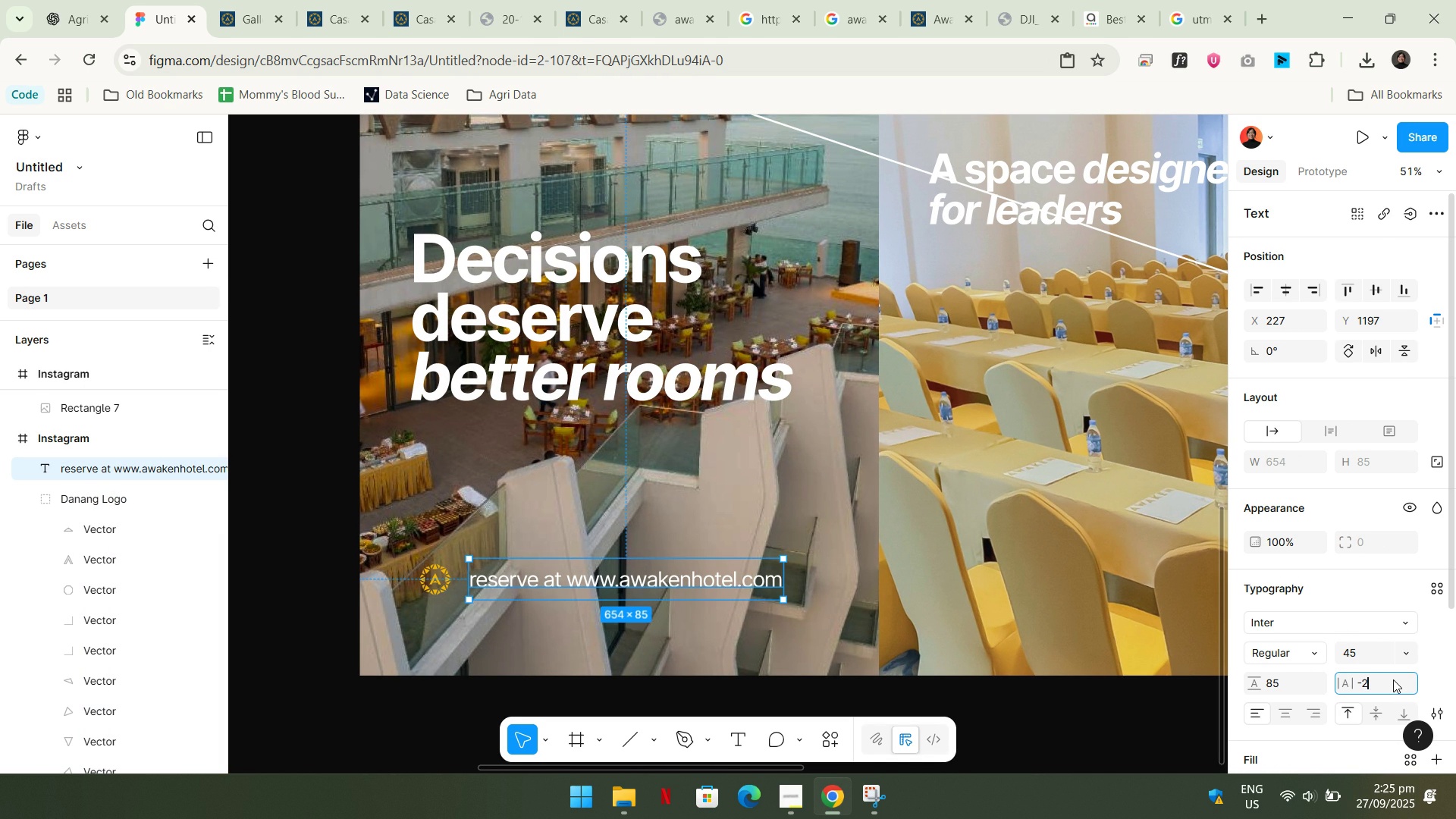 
key(Numpad2)
 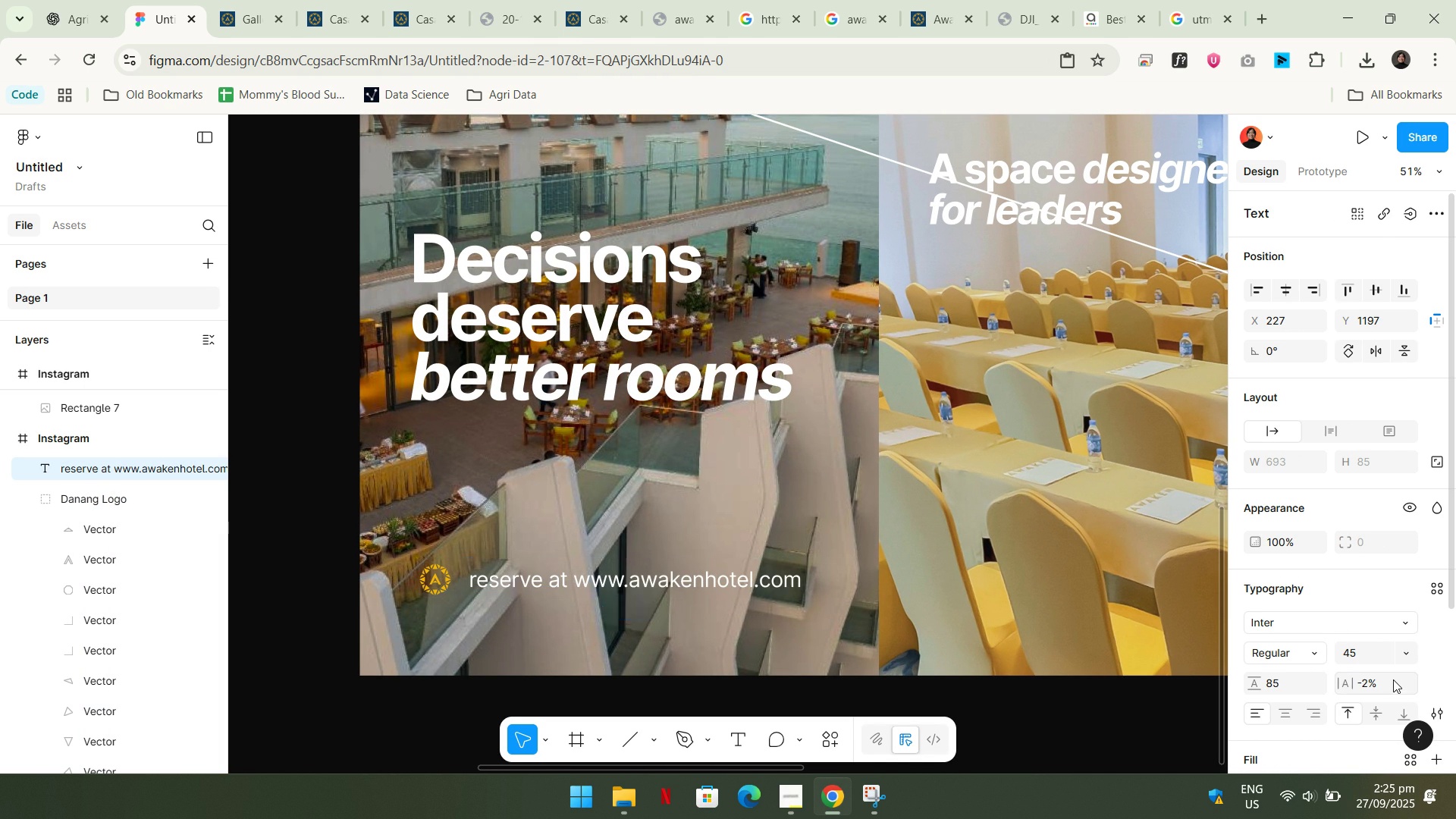 
key(NumpadEnter)